 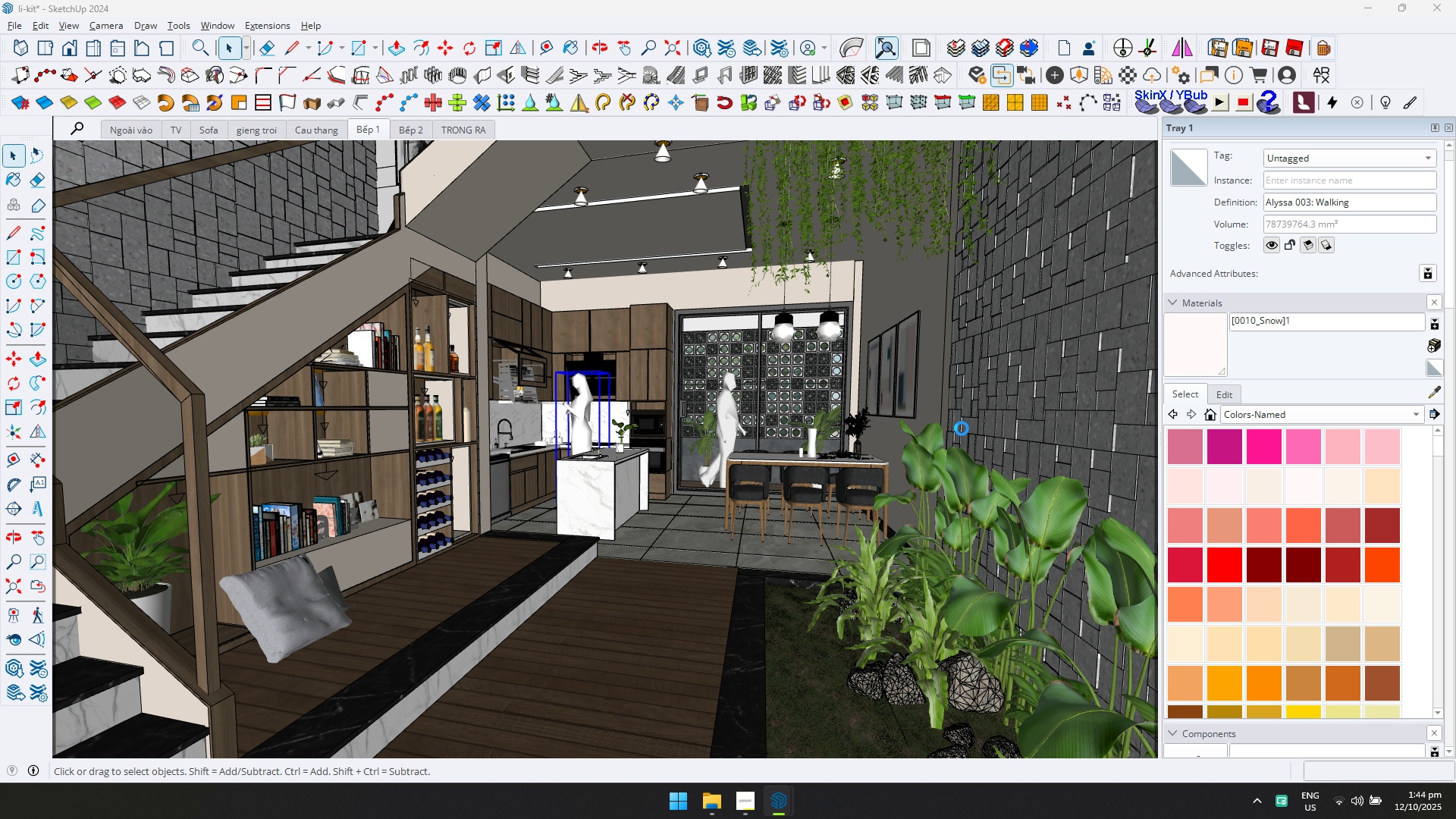 
scroll: coordinate [821, 493], scroll_direction: up, amount: 2.0
 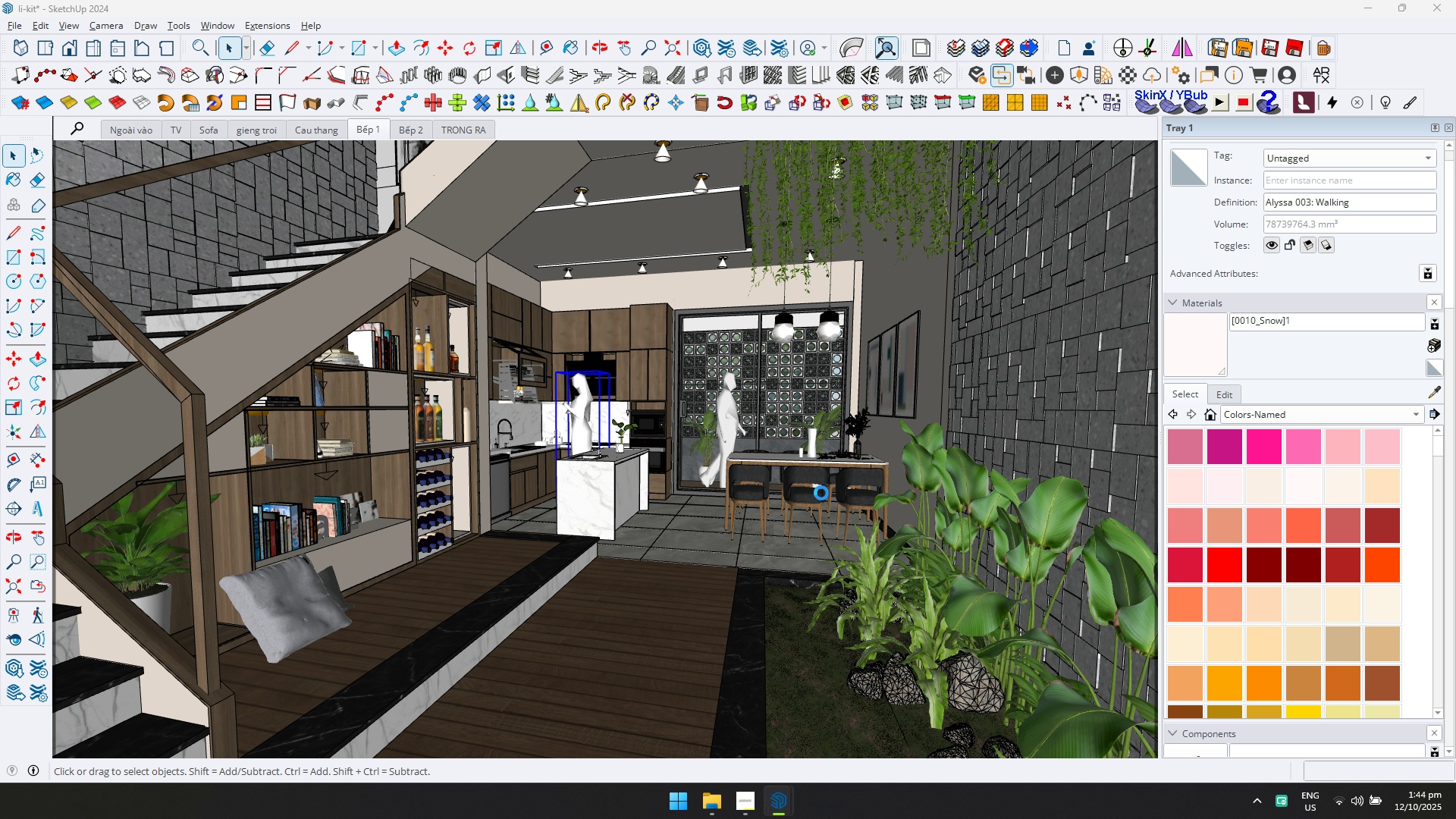 
hold_key(key=AltLeft, duration=0.7)
 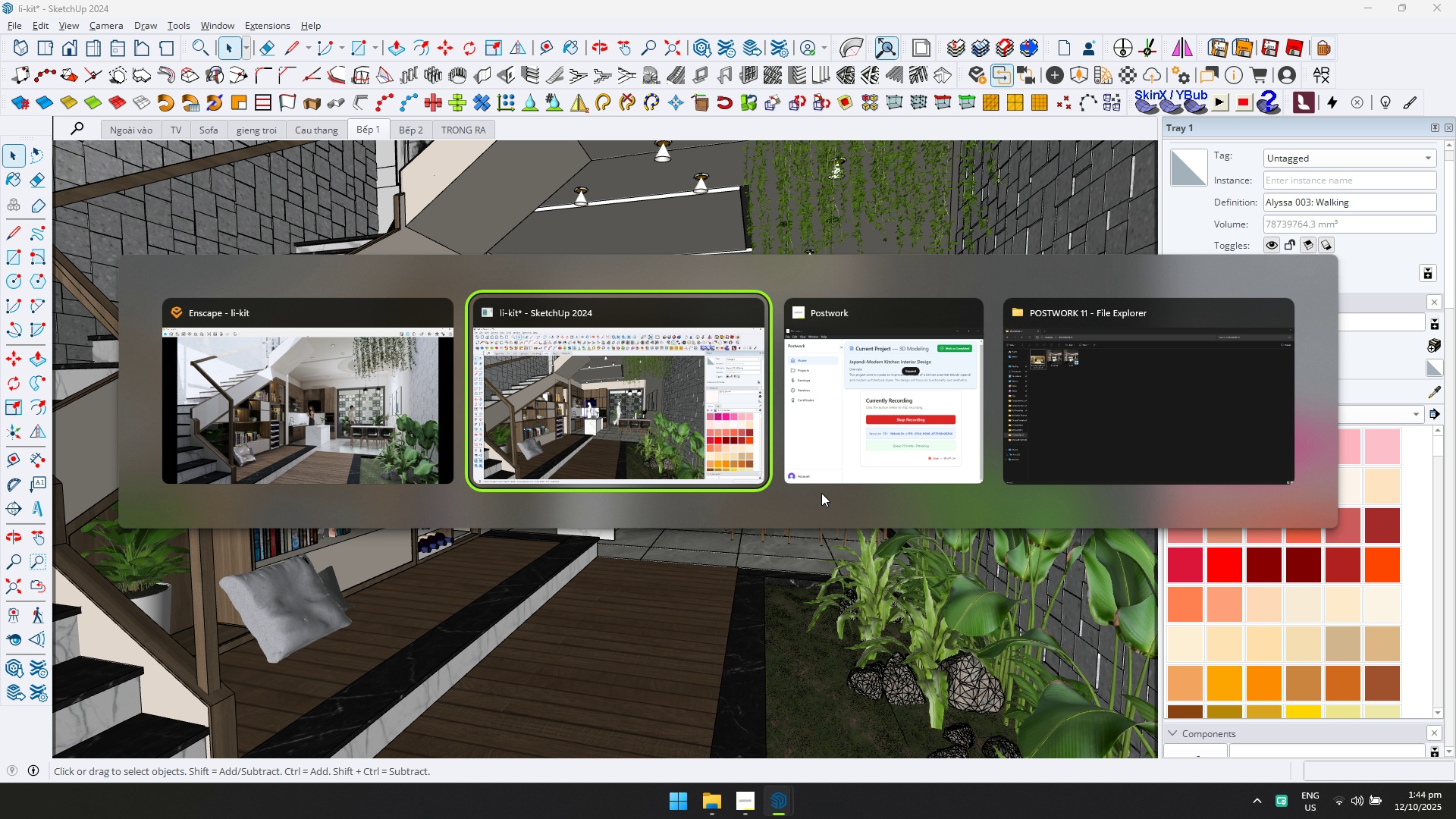 
key(Alt+AltLeft)
 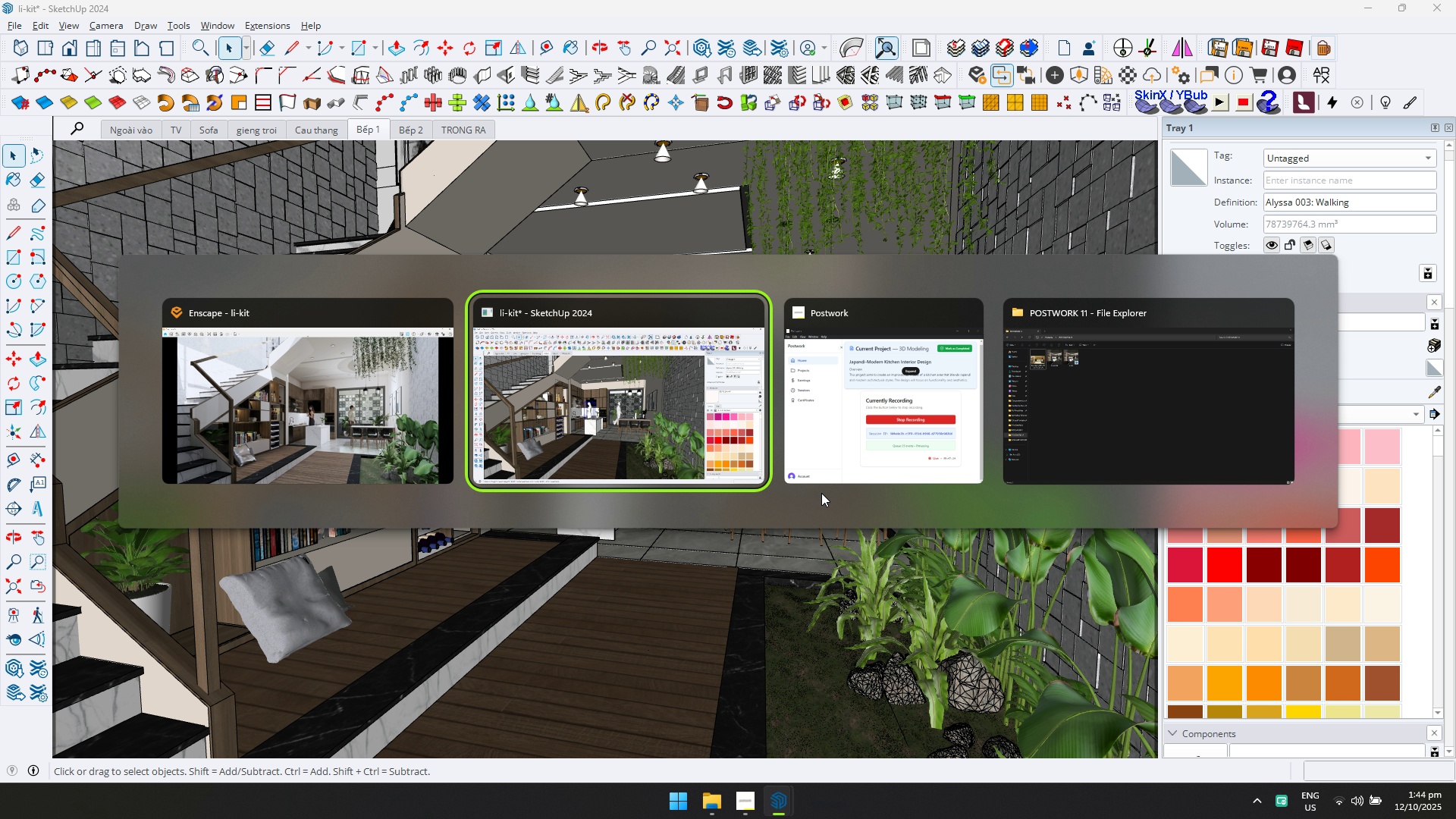 
key(Alt+Tab)
 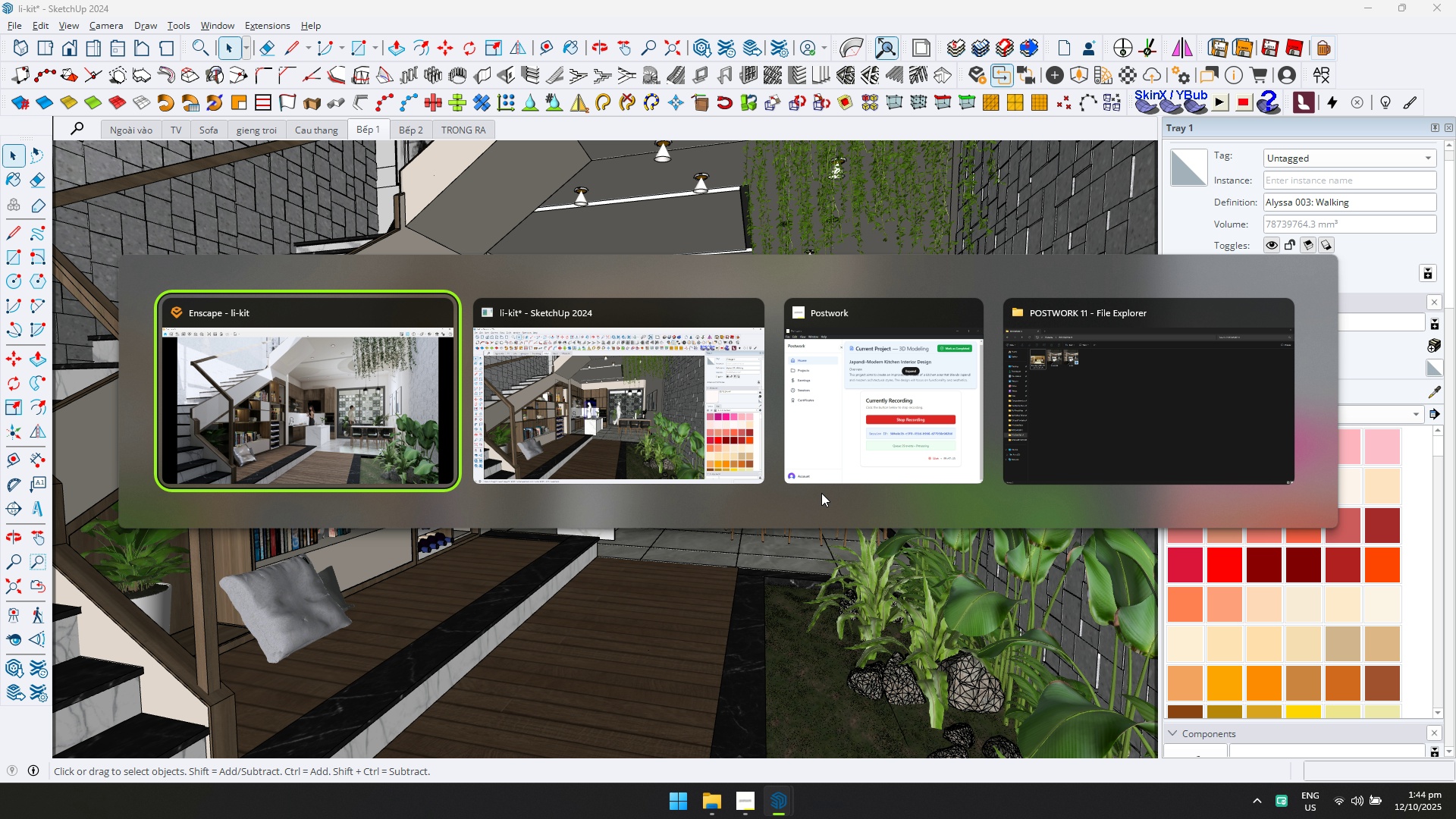 
key(Alt+Tab)
 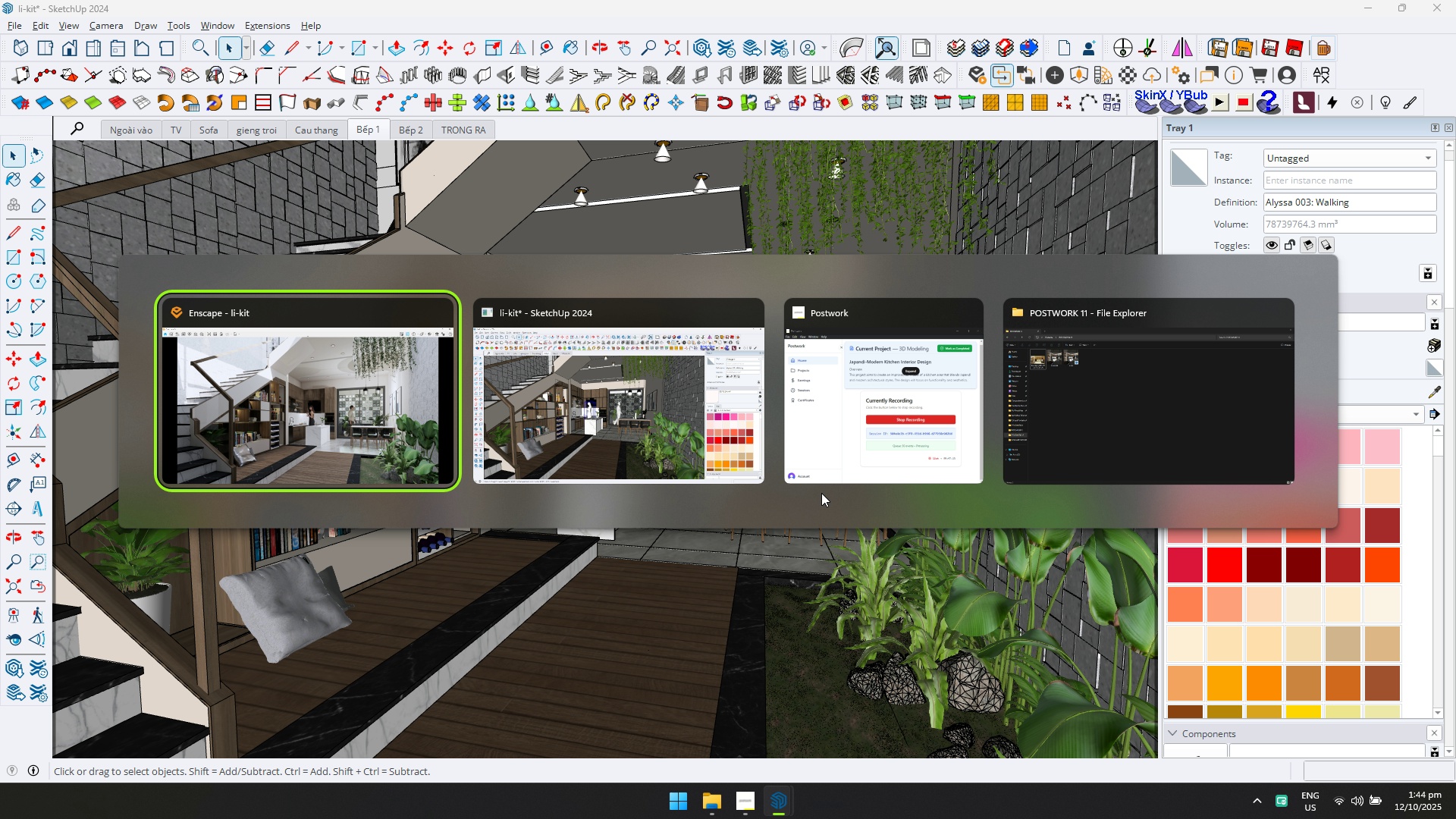 
key(Alt+Tab)
 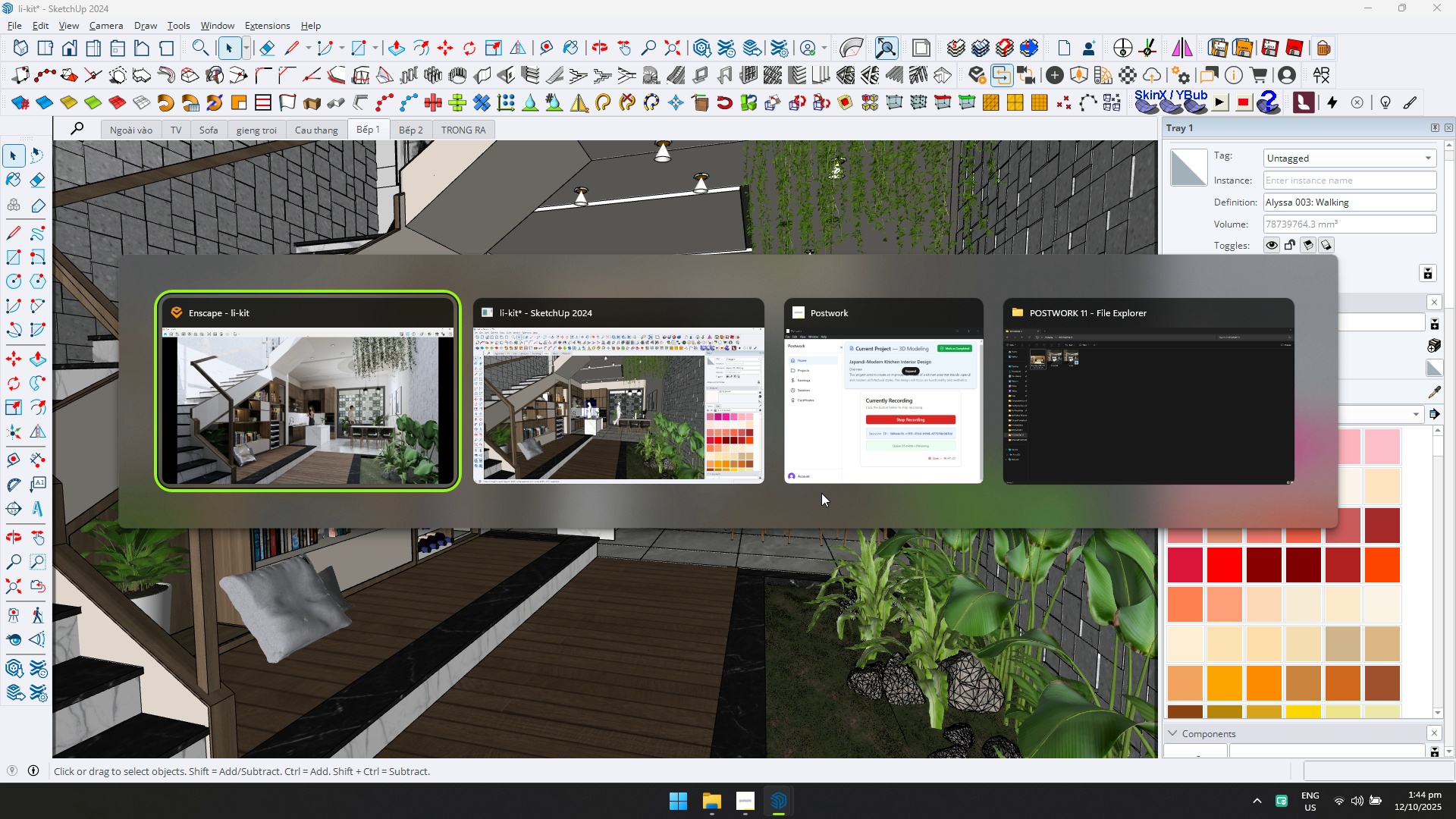 
key(Alt+Tab)
 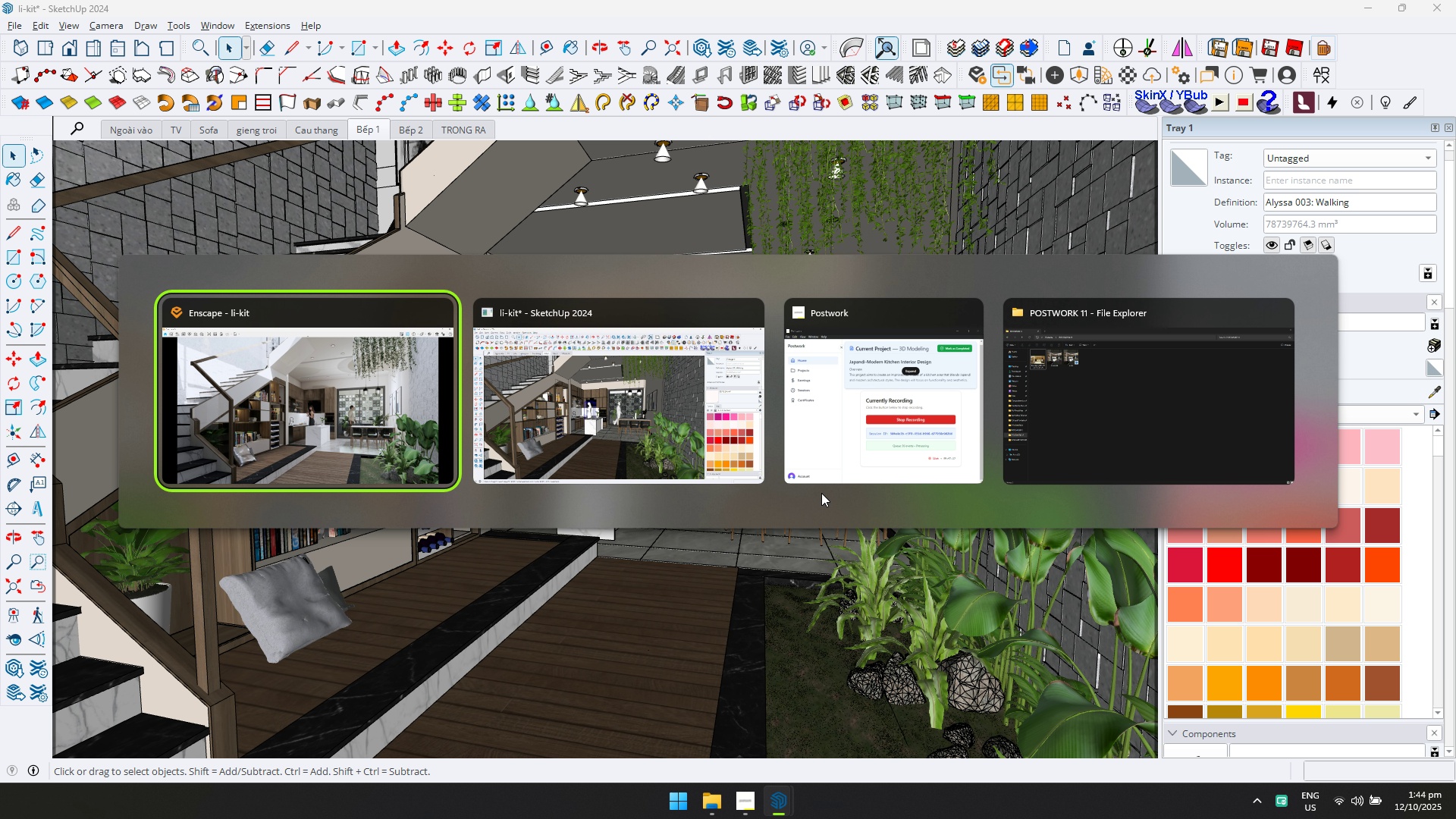 
key(Alt+Tab)
 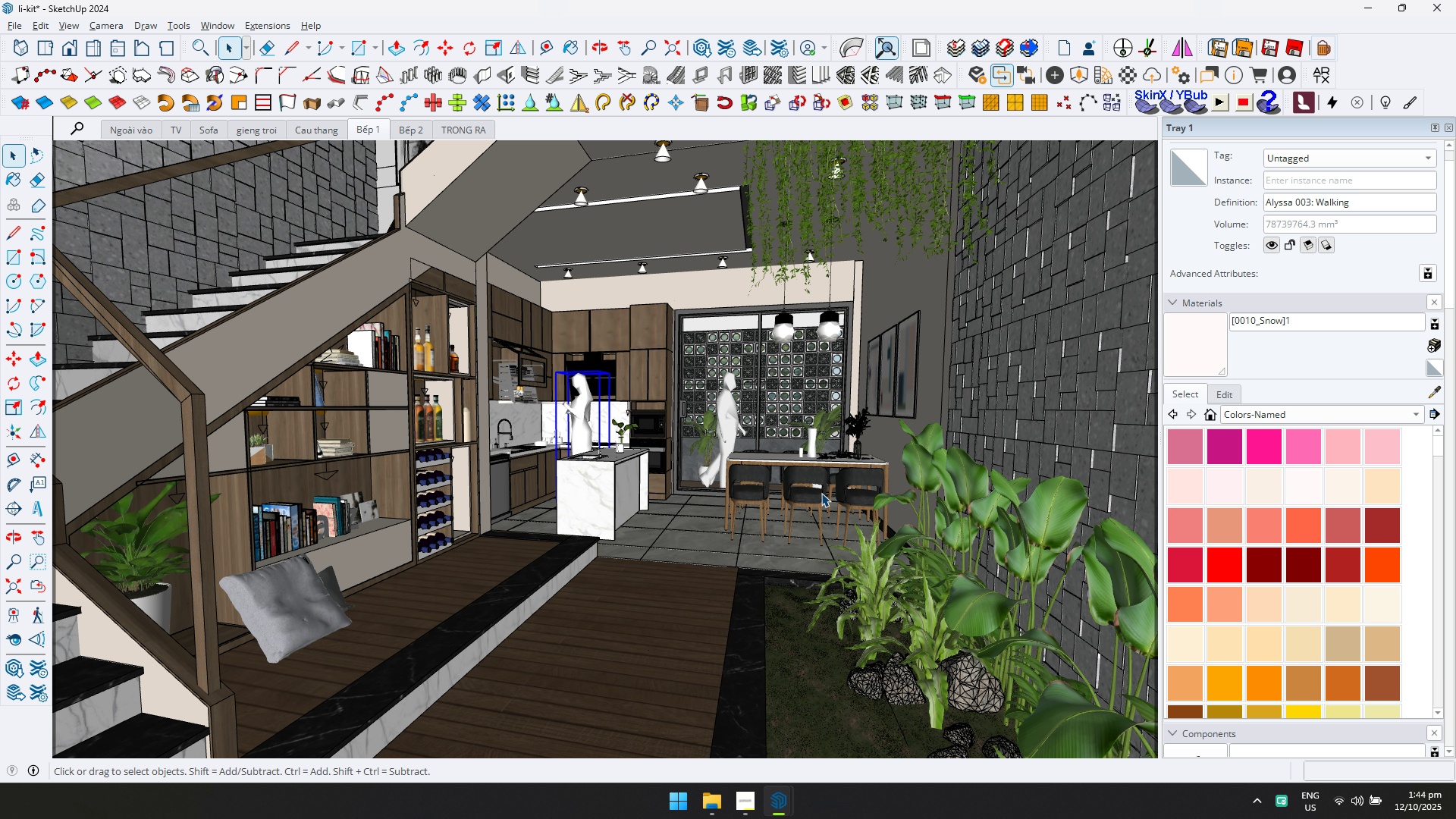 
key(Alt+Tab)
 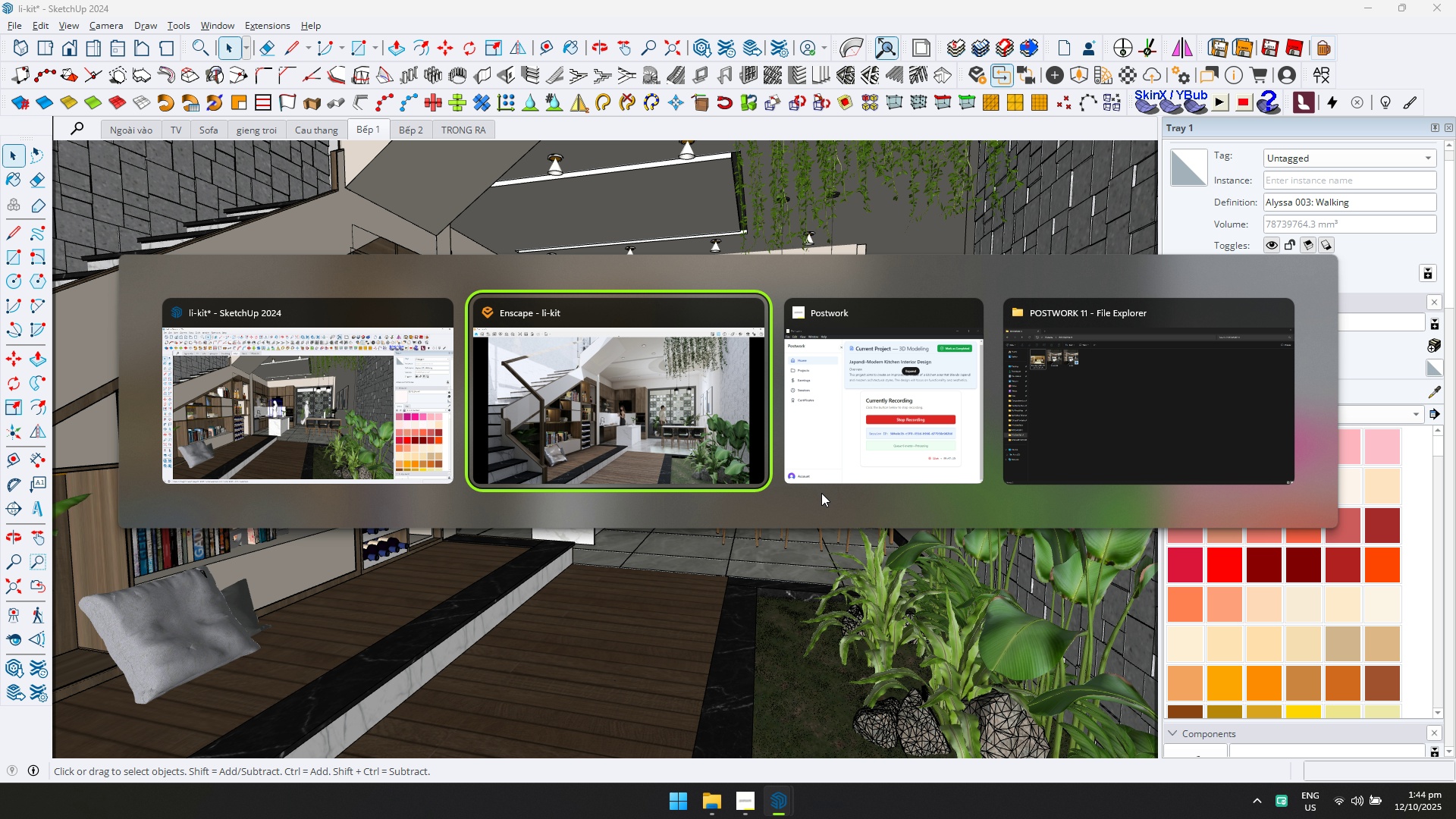 
key(Alt+Tab)
 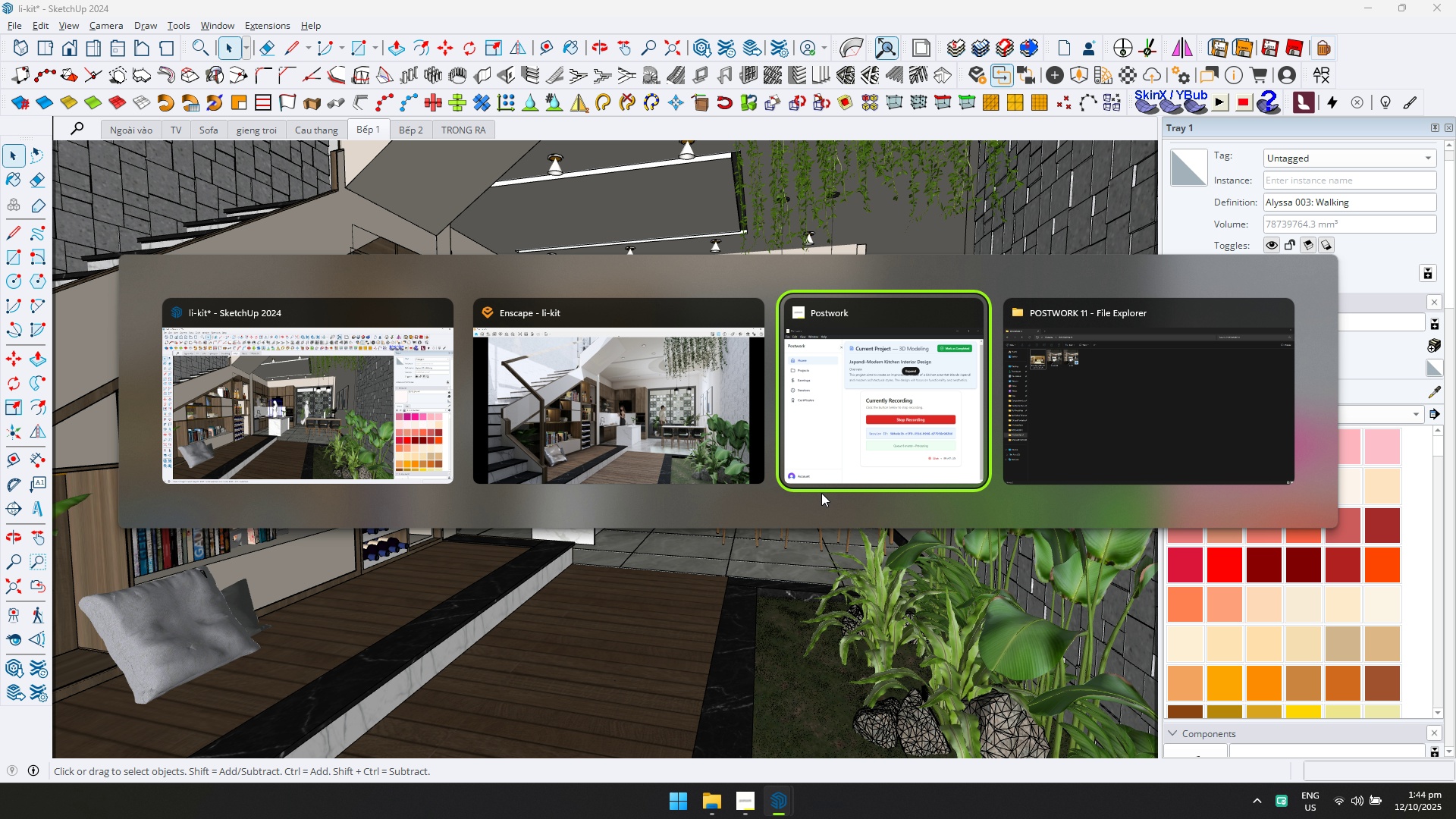 
key(Alt+Tab)
 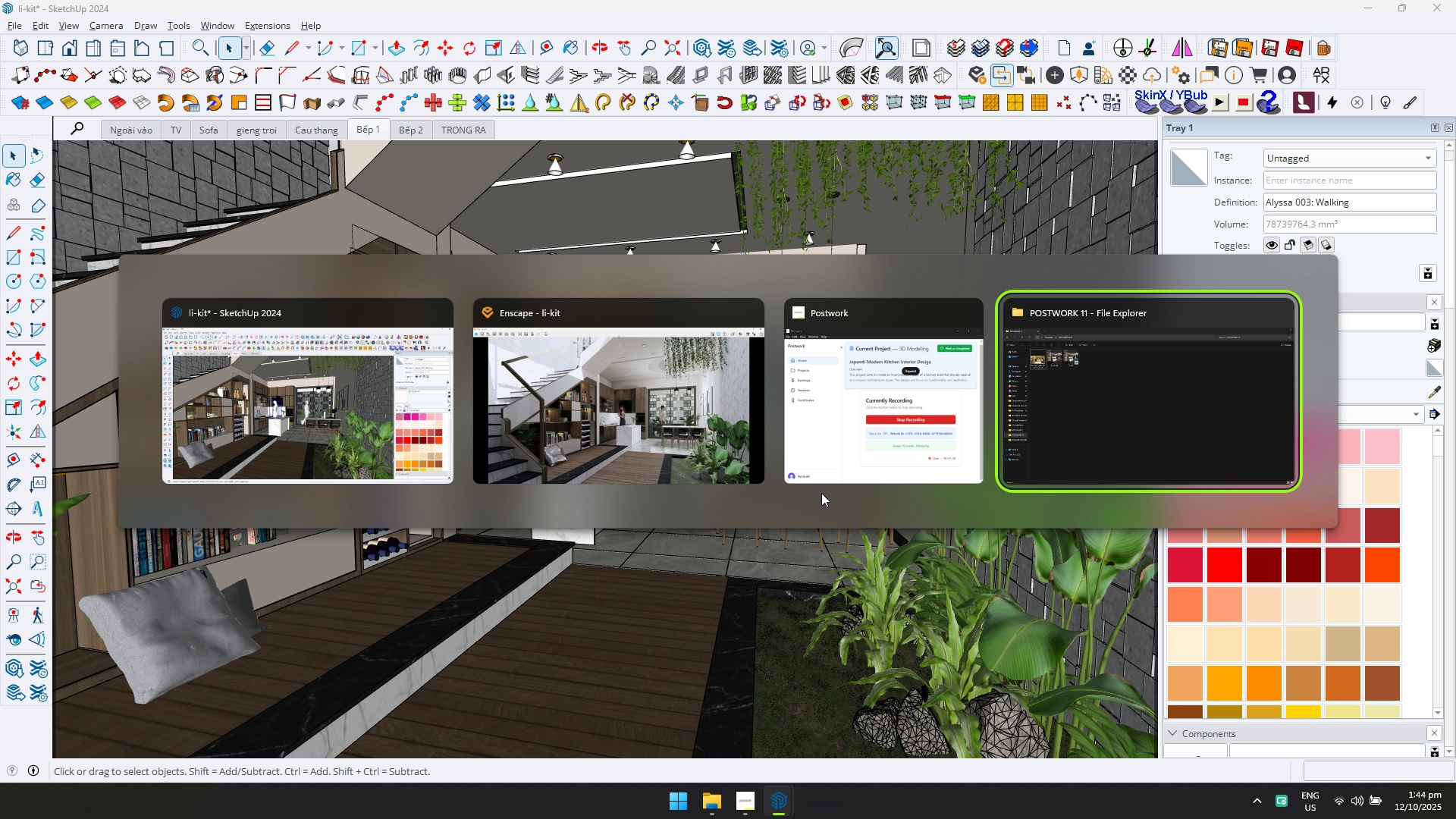 
key(Alt+Tab)
 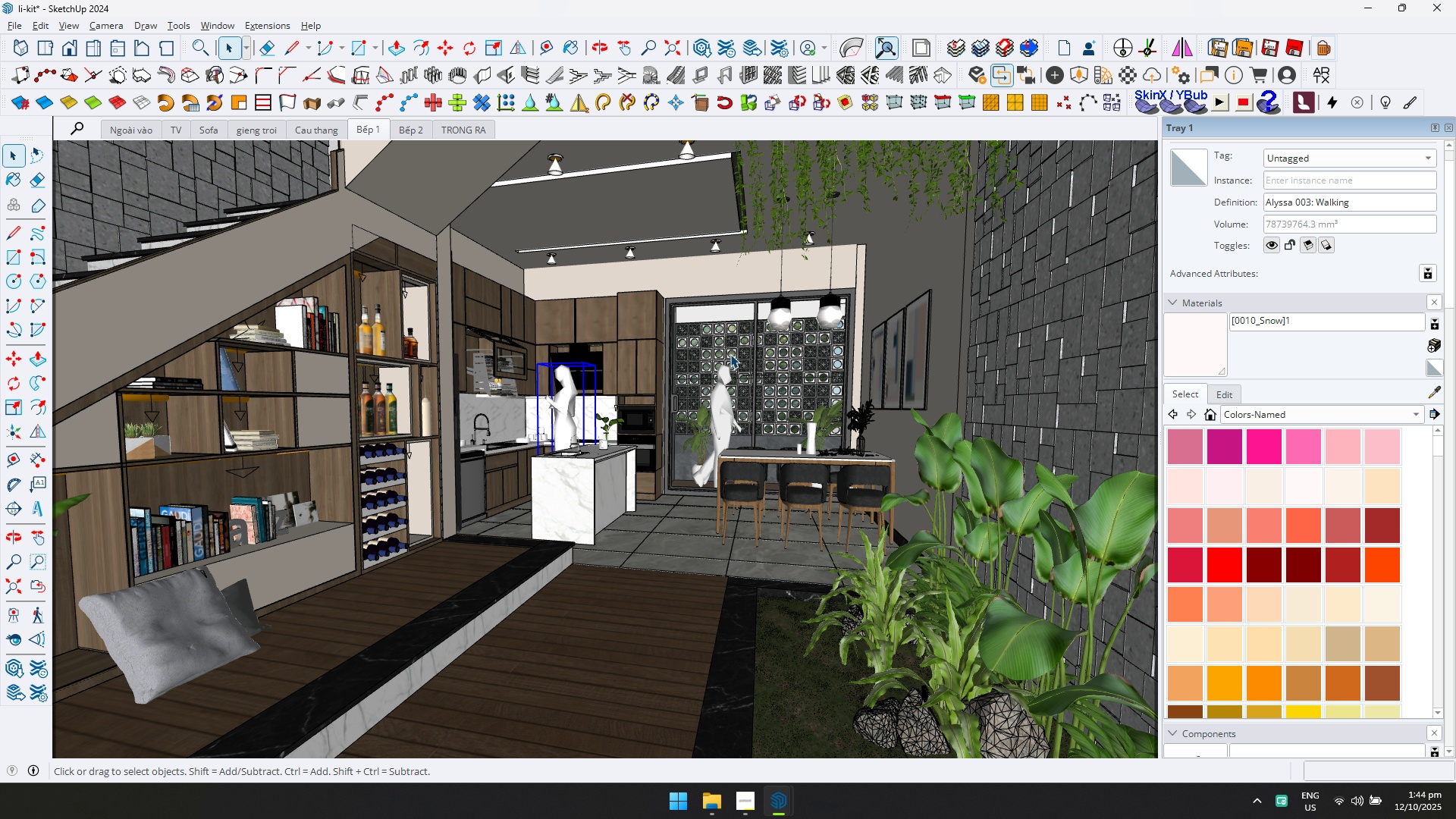 
scroll: coordinate [714, 243], scroll_direction: up, amount: 8.0
 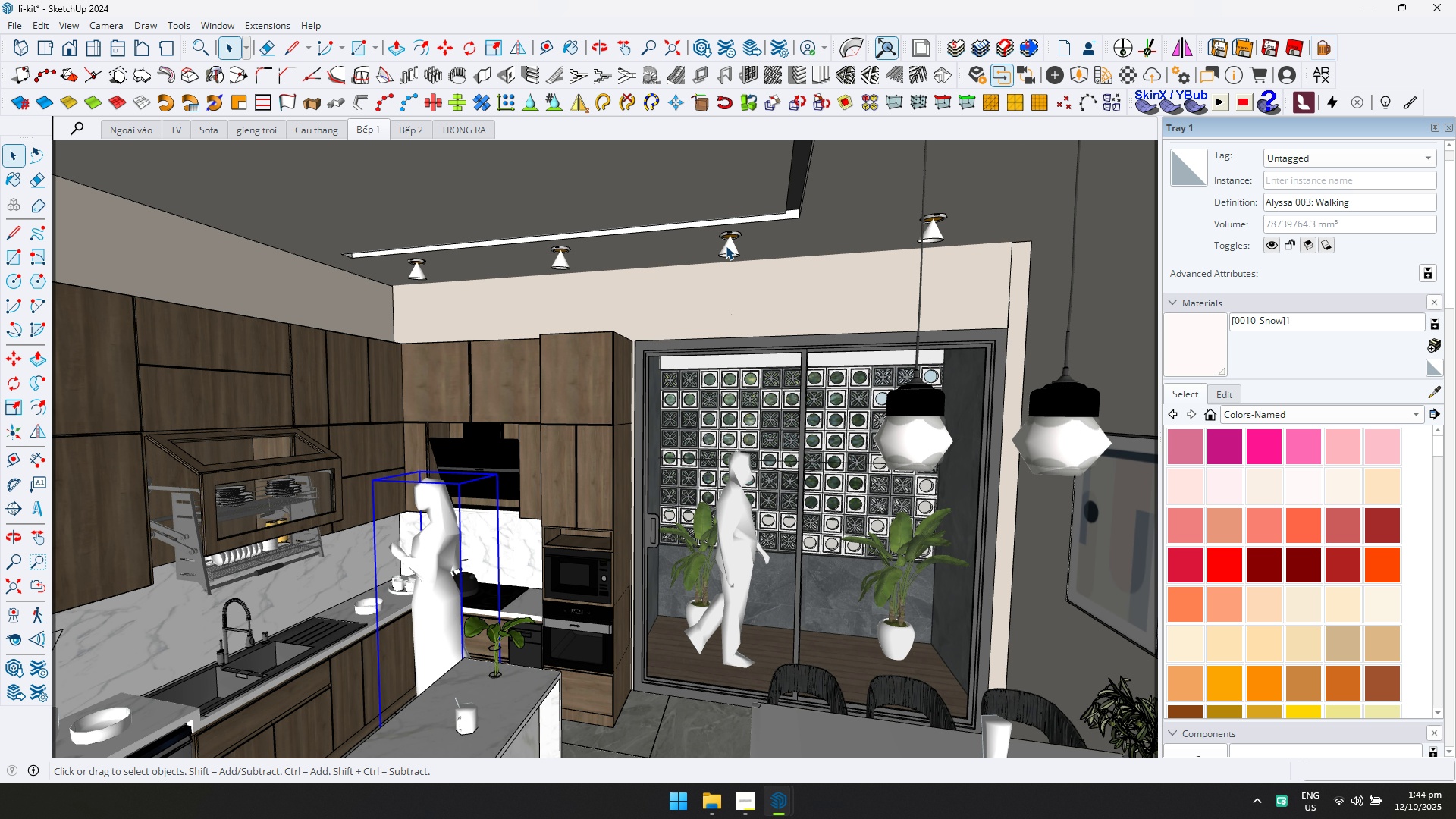 
double_click([726, 246])
 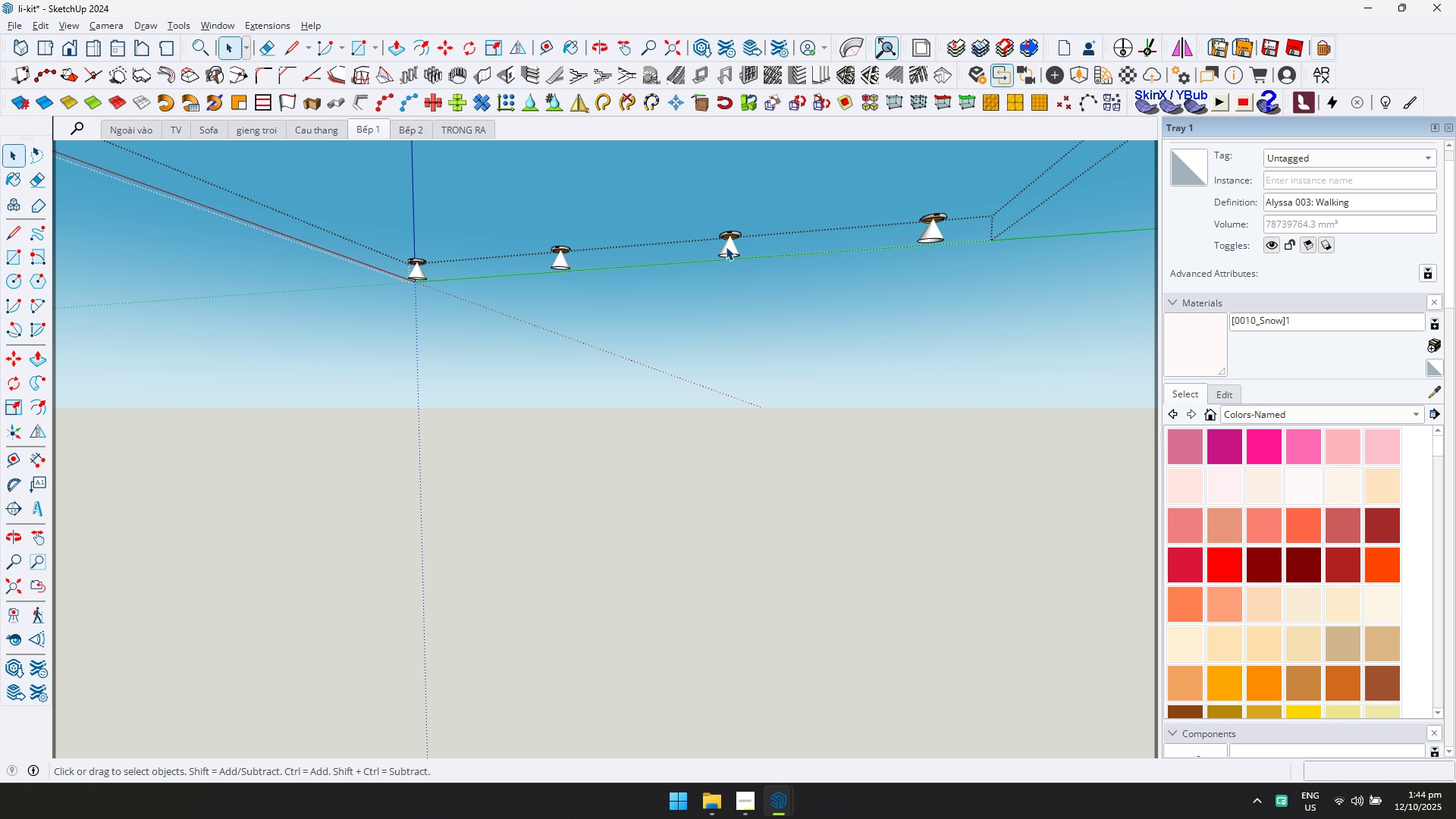 
triple_click([726, 246])
 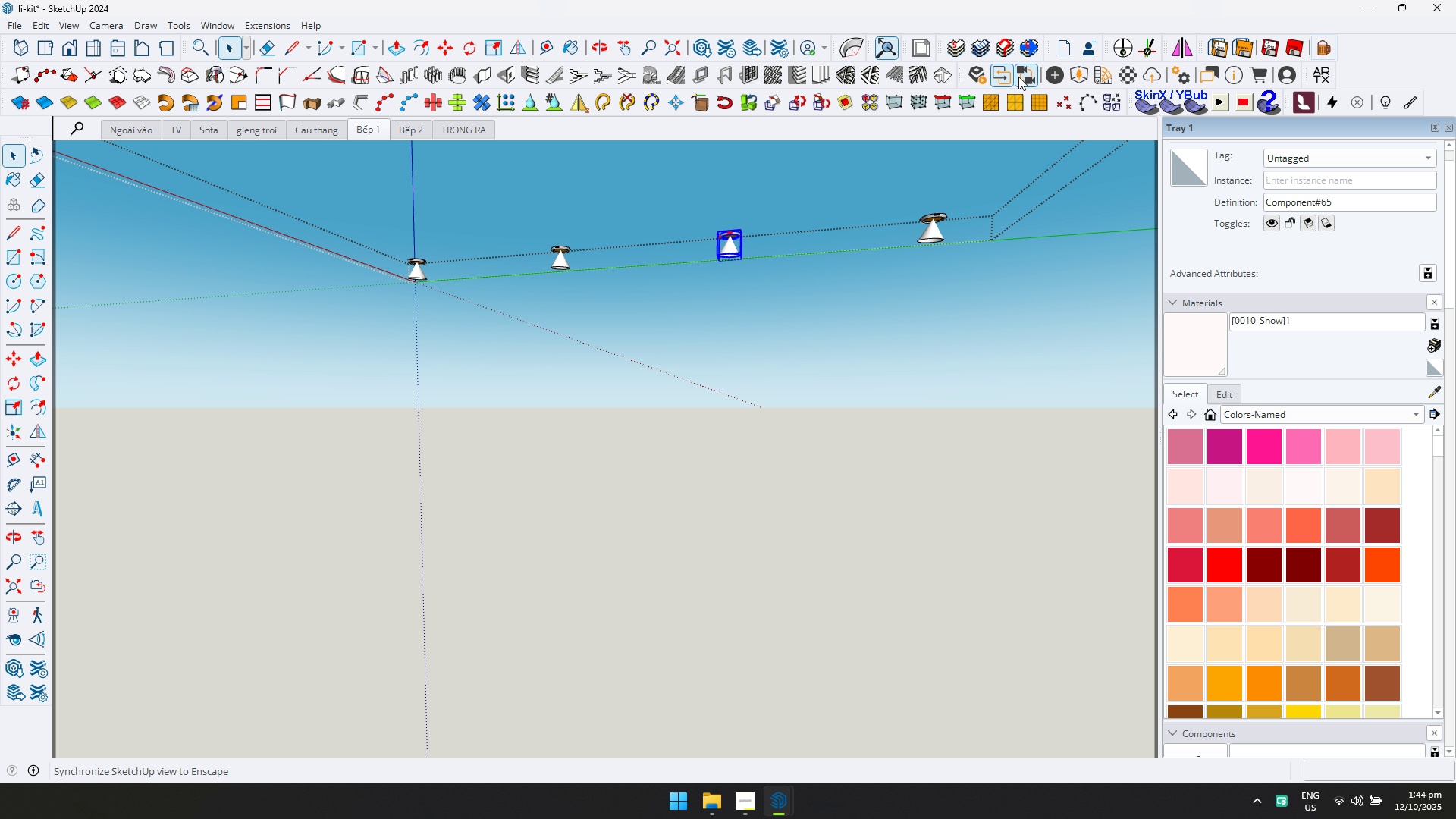 
left_click([1049, 75])
 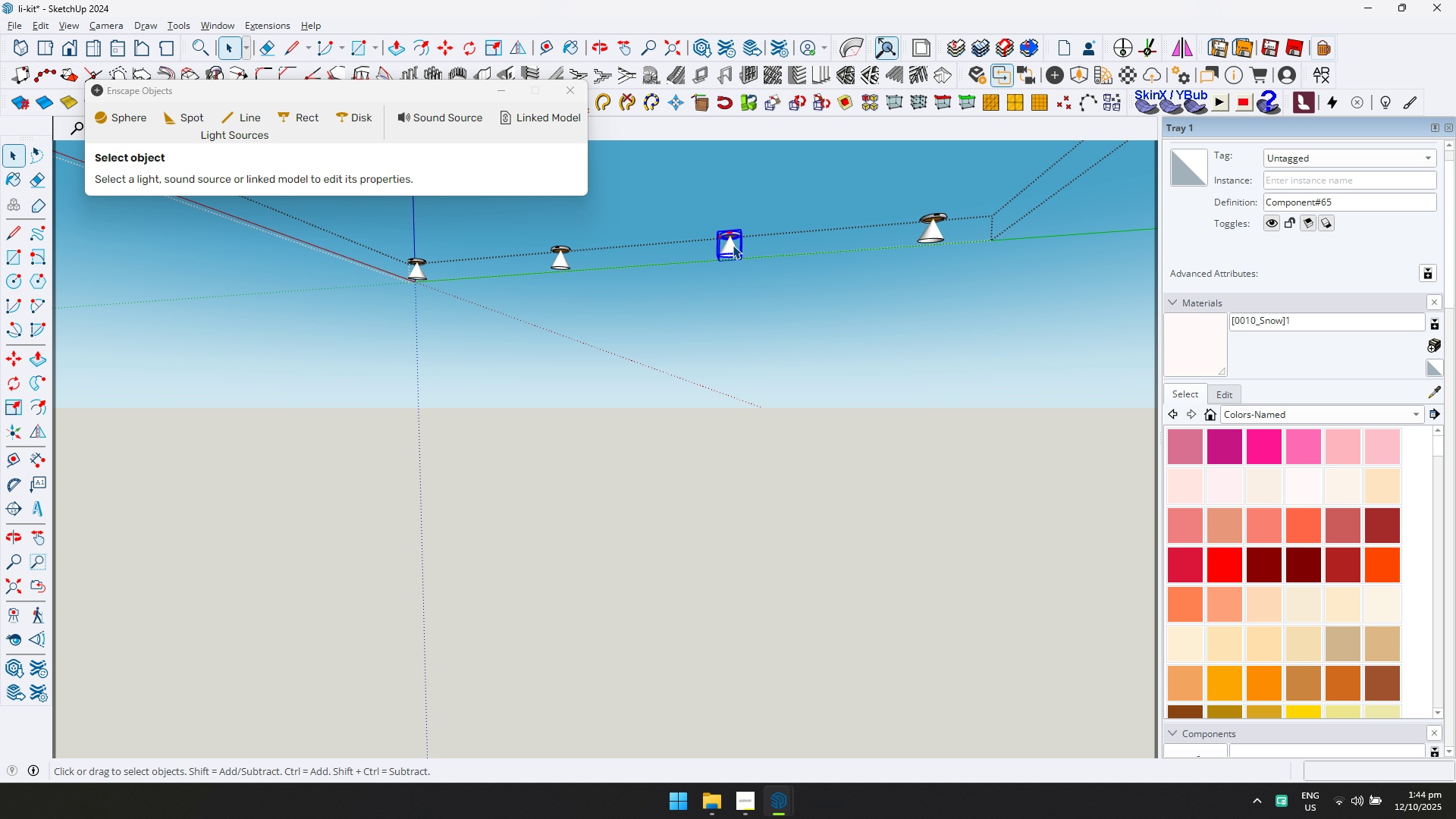 
double_click([733, 245])
 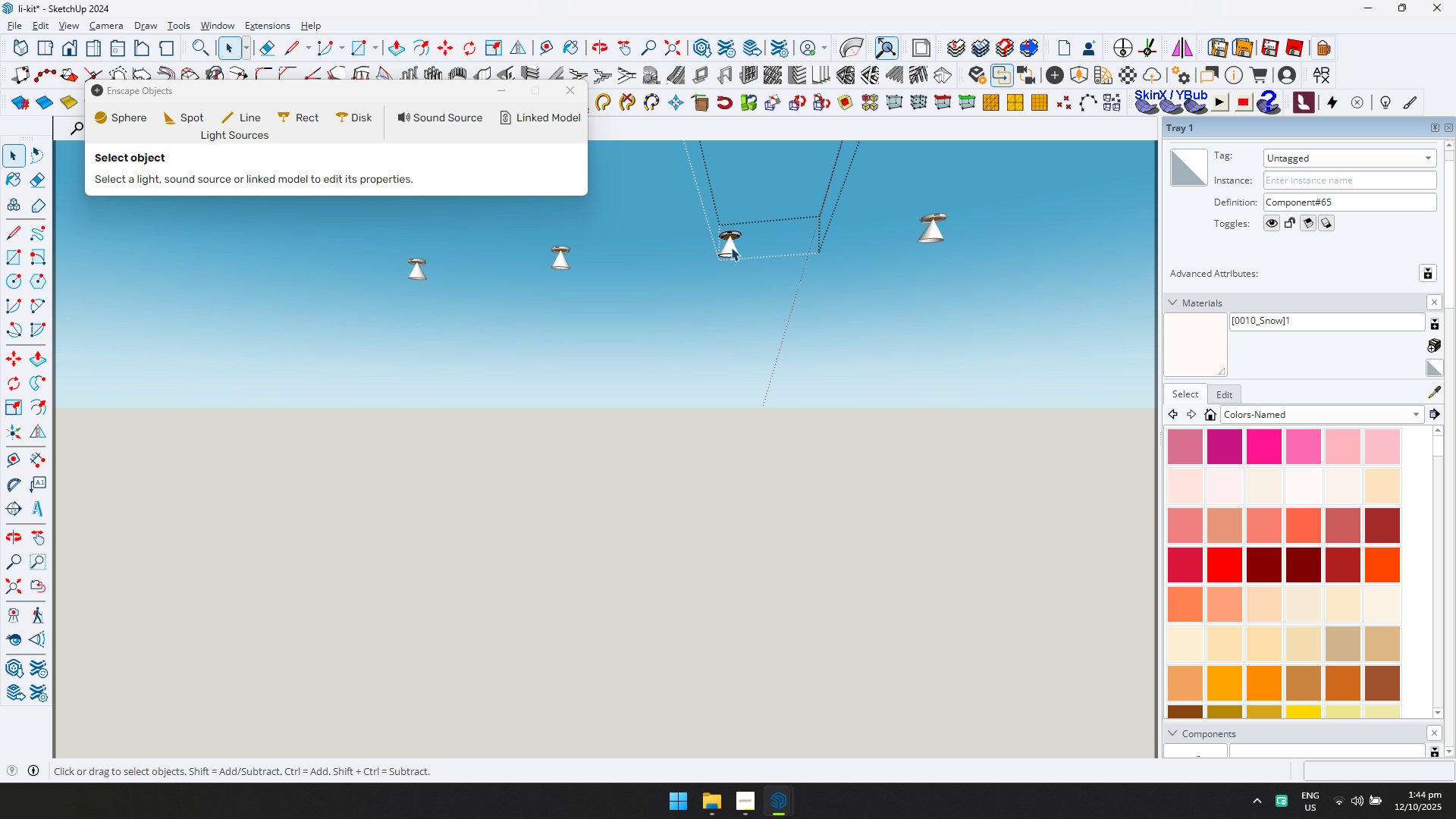 
triple_click([731, 247])
 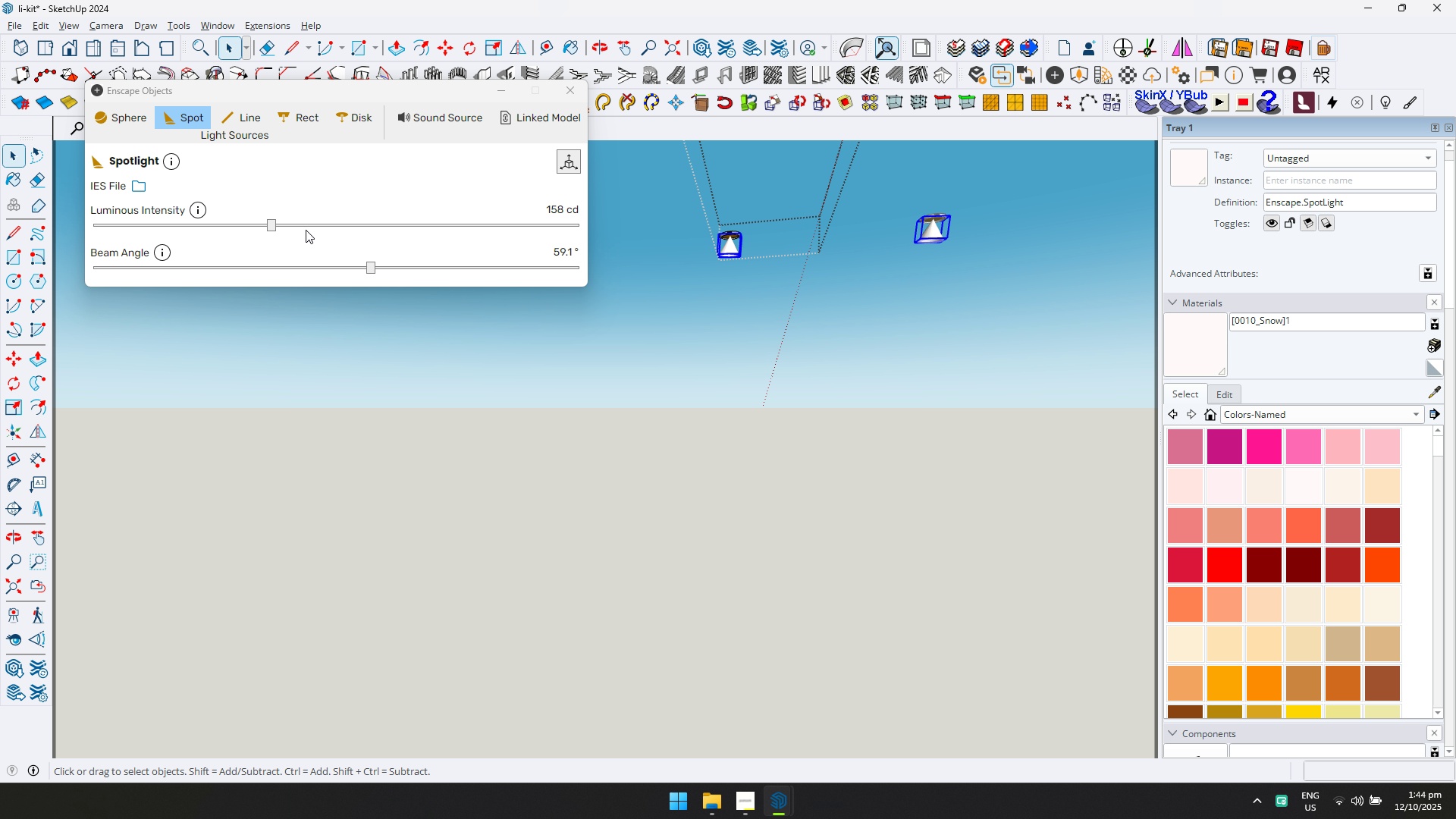 
left_click([306, 230])
 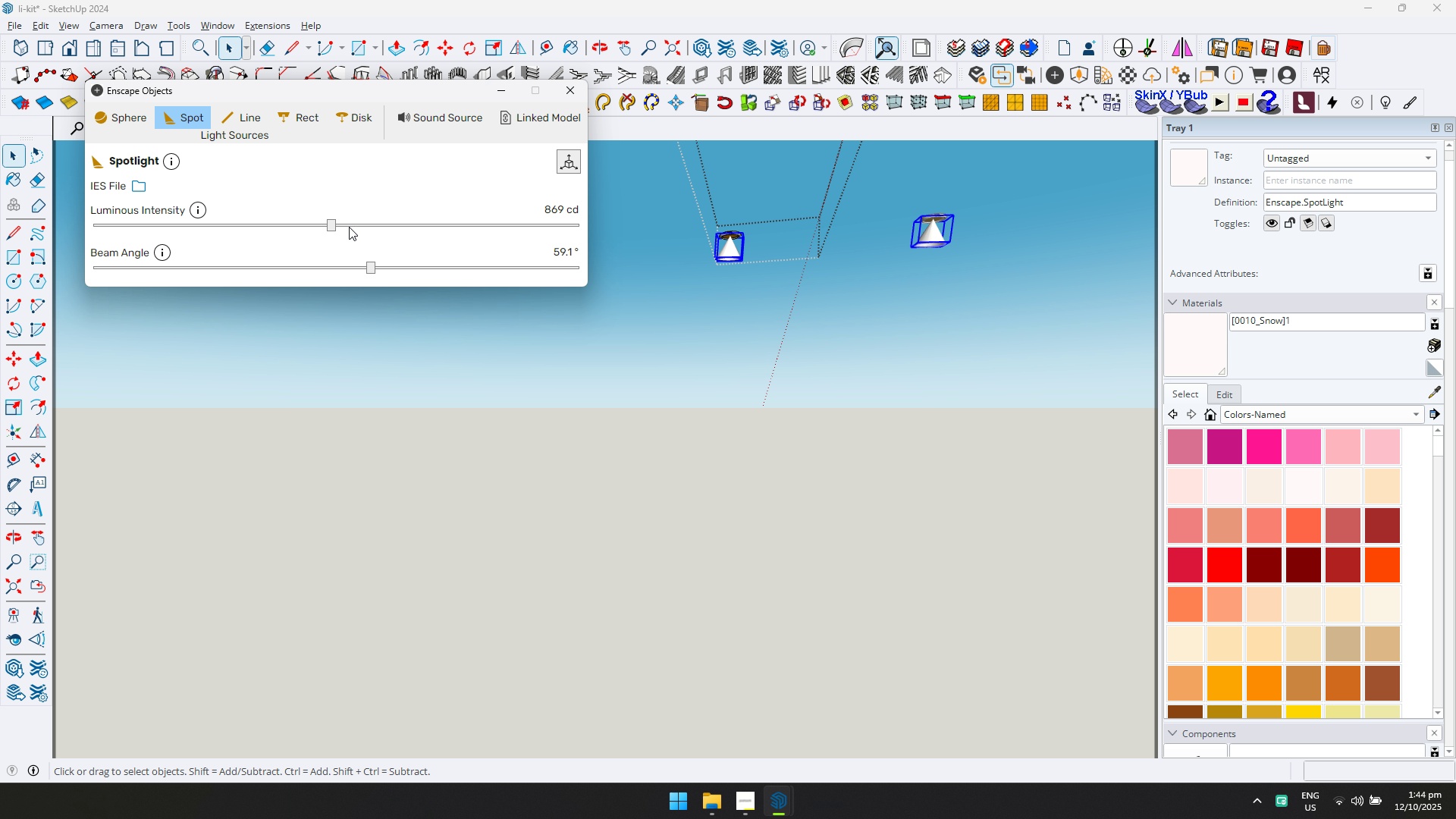 
triple_click([352, 227])
 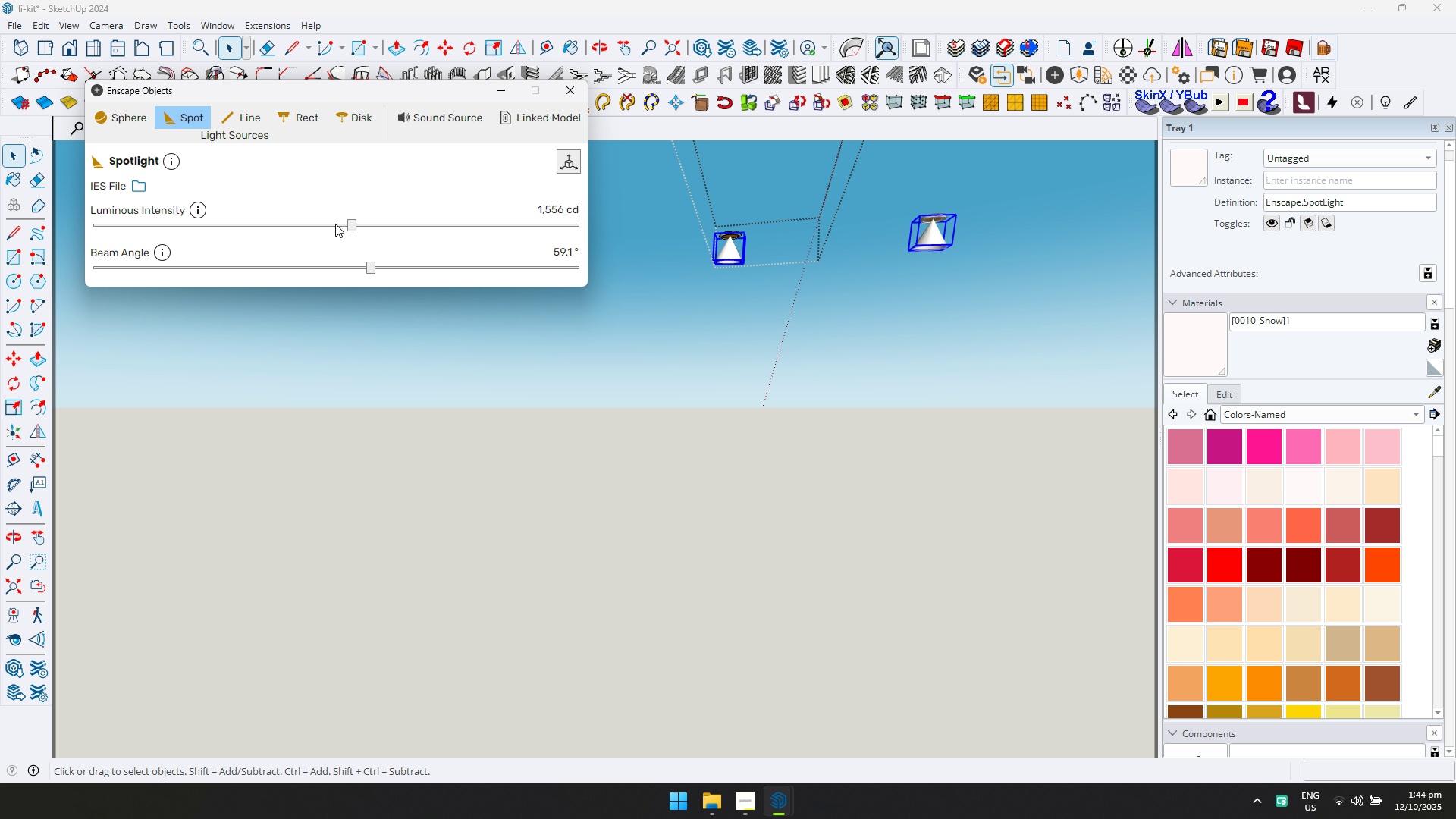 
left_click([335, 224])
 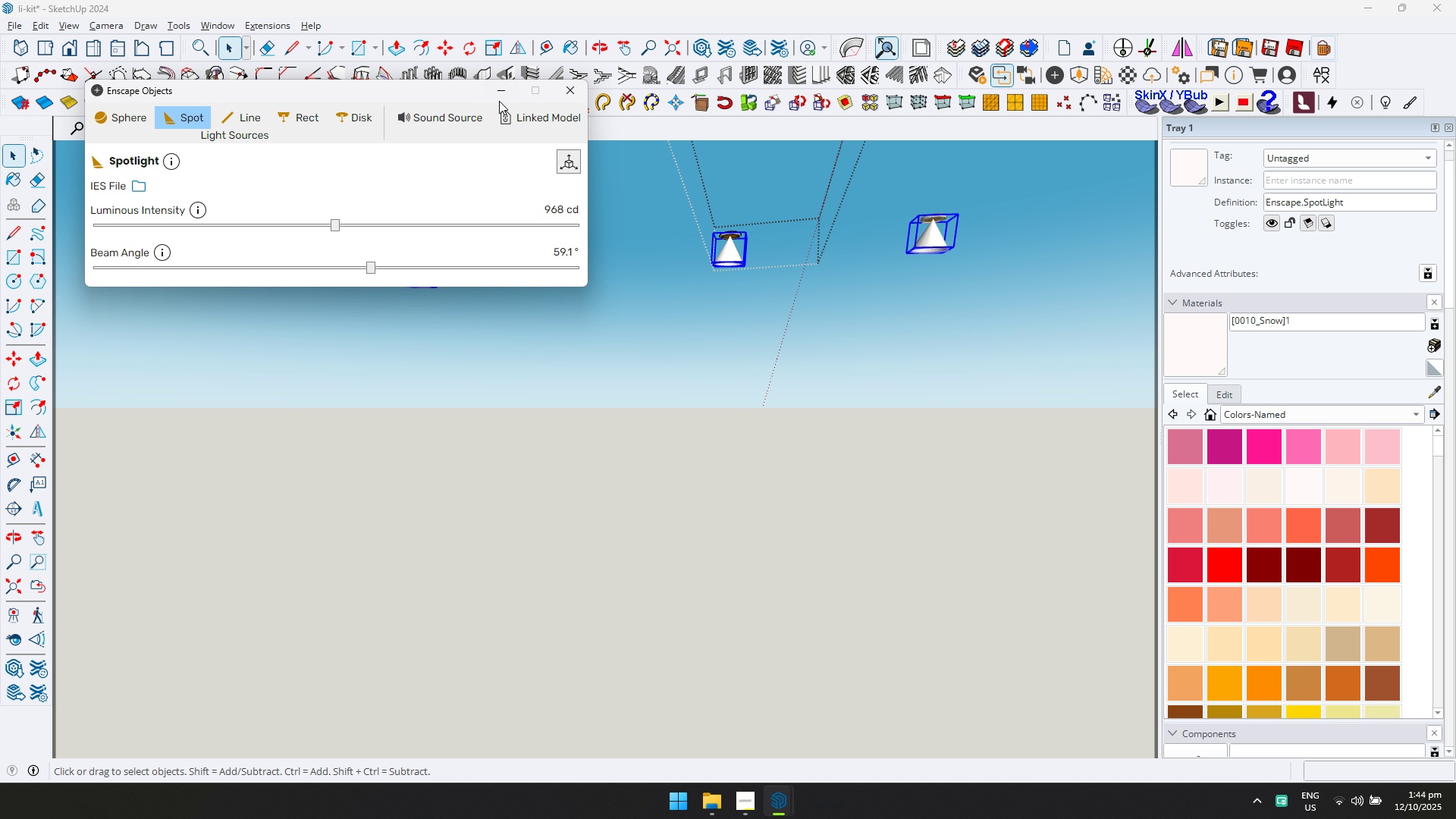 
key(Alt+Tab)
 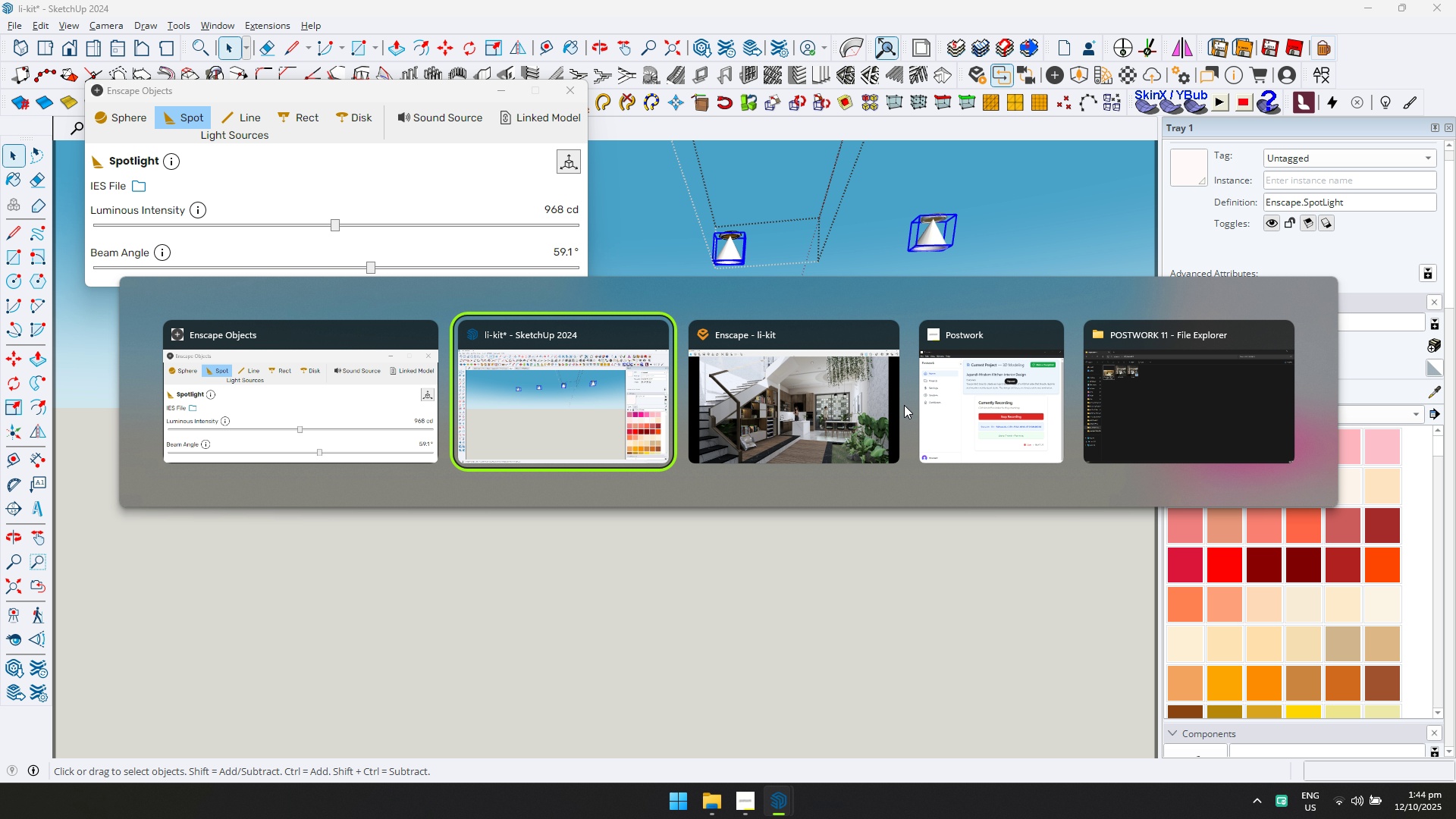 
key(Alt+Tab)
 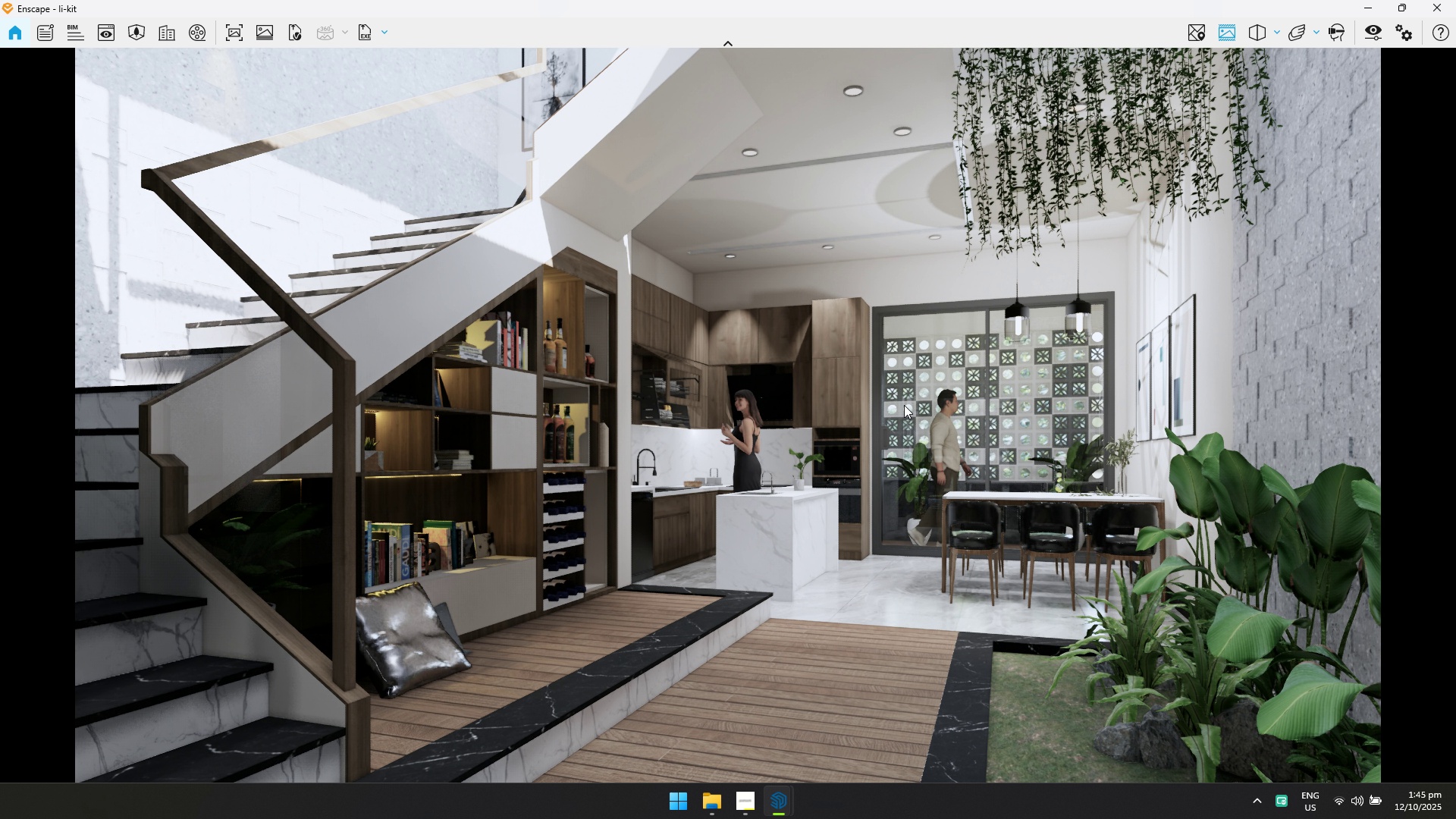 
key(Alt+AltLeft)
 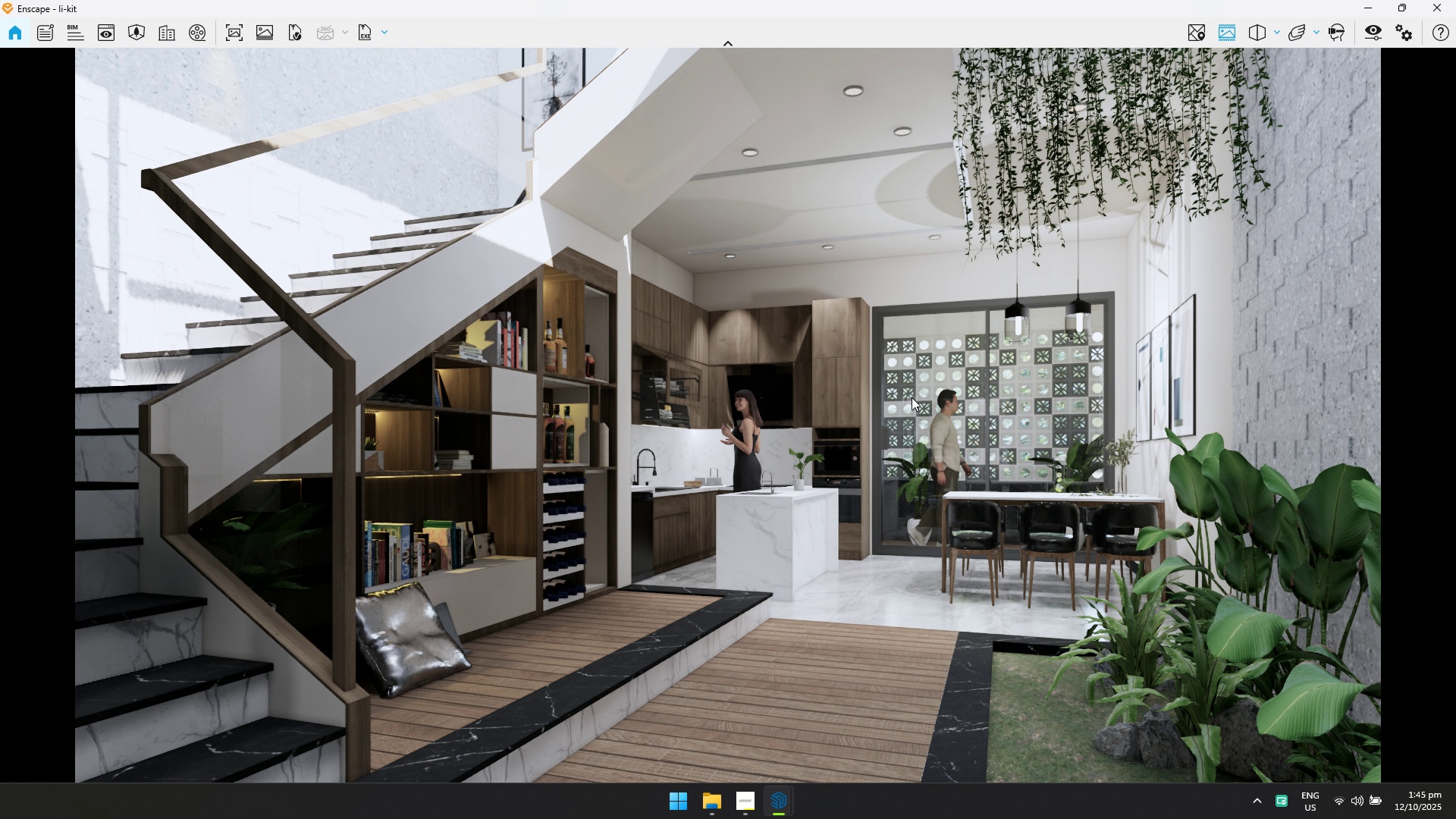 
key(Alt+Tab)
 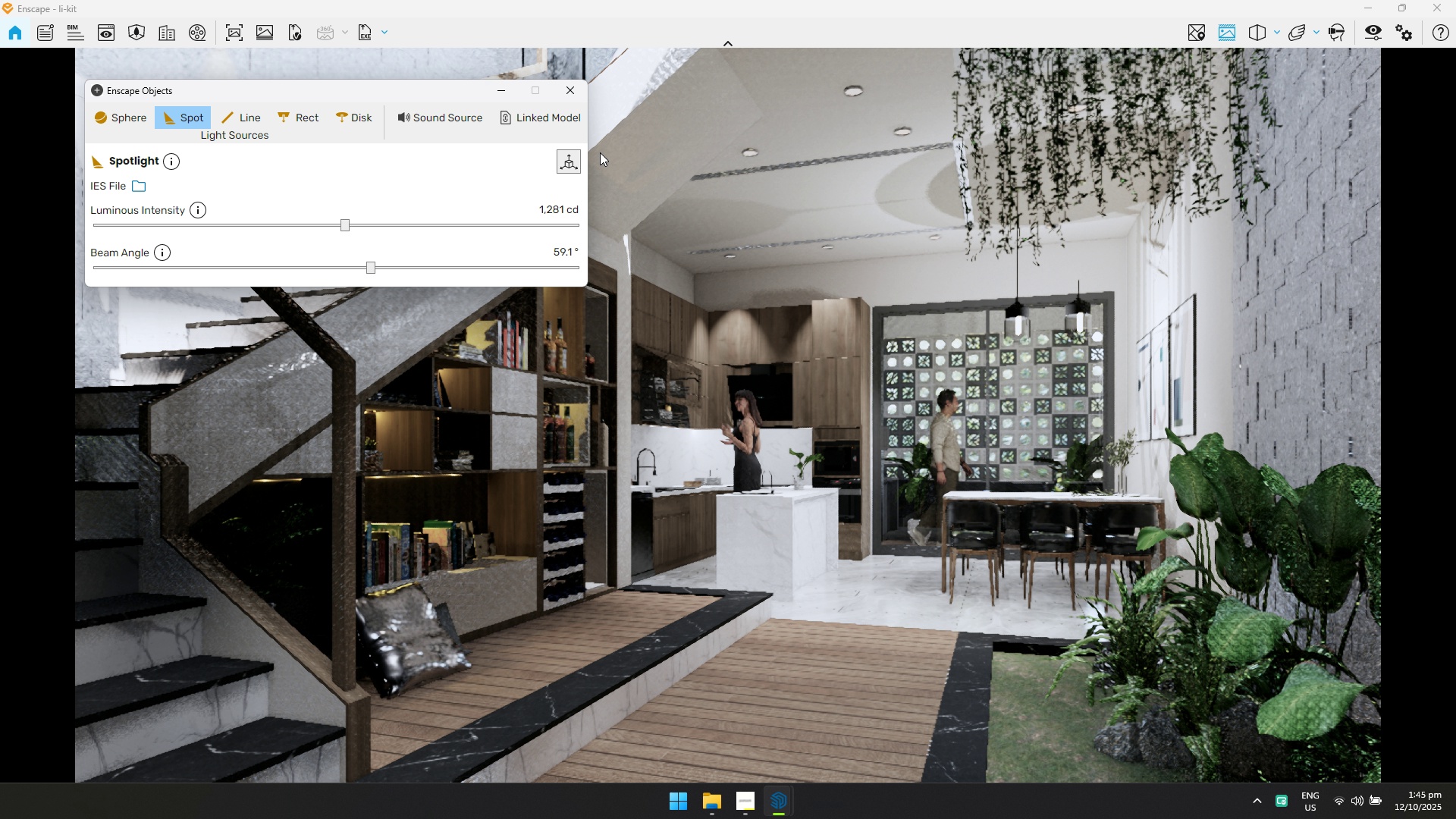 
left_click([563, 93])